 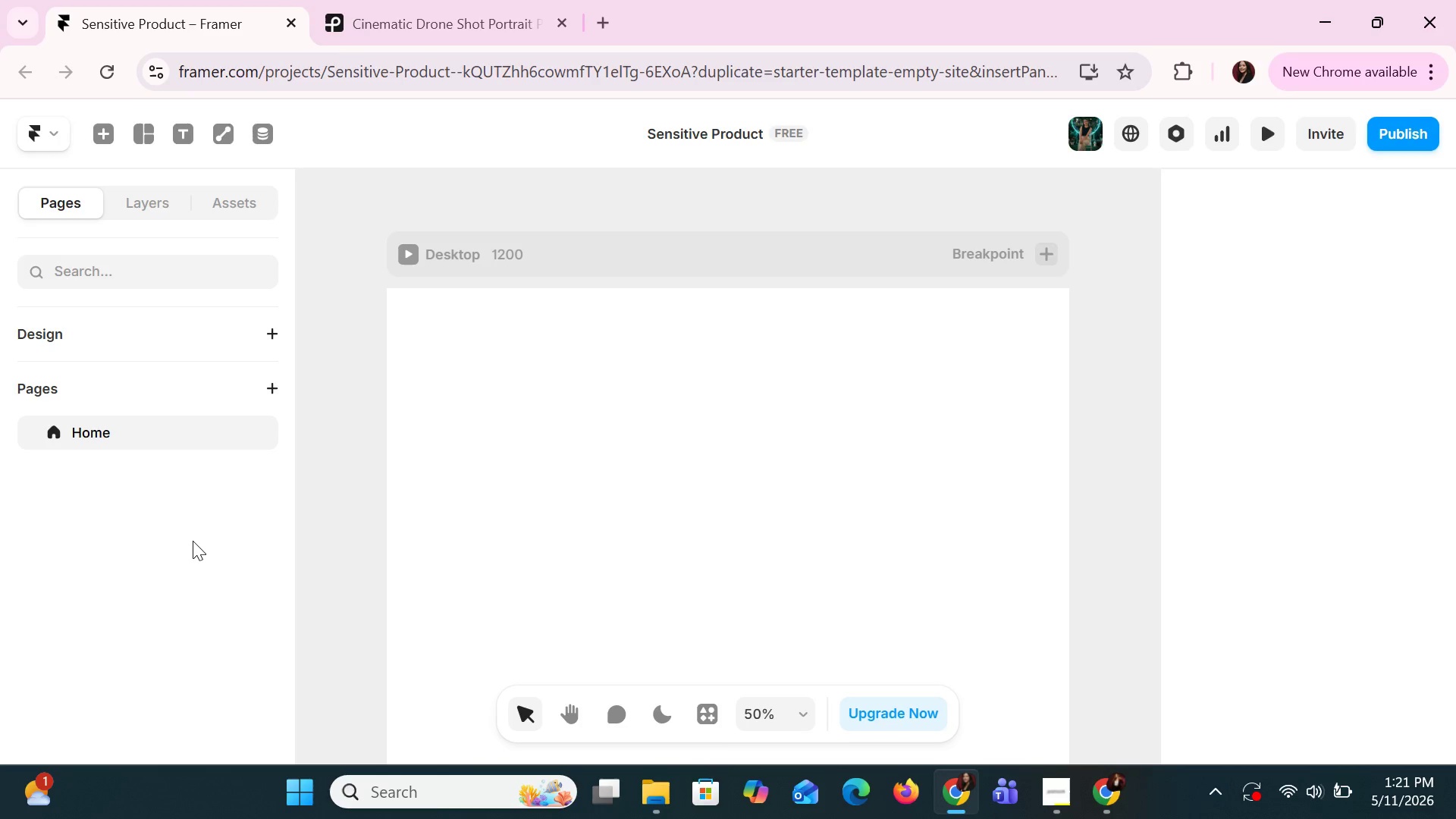 
left_click([271, 387])
 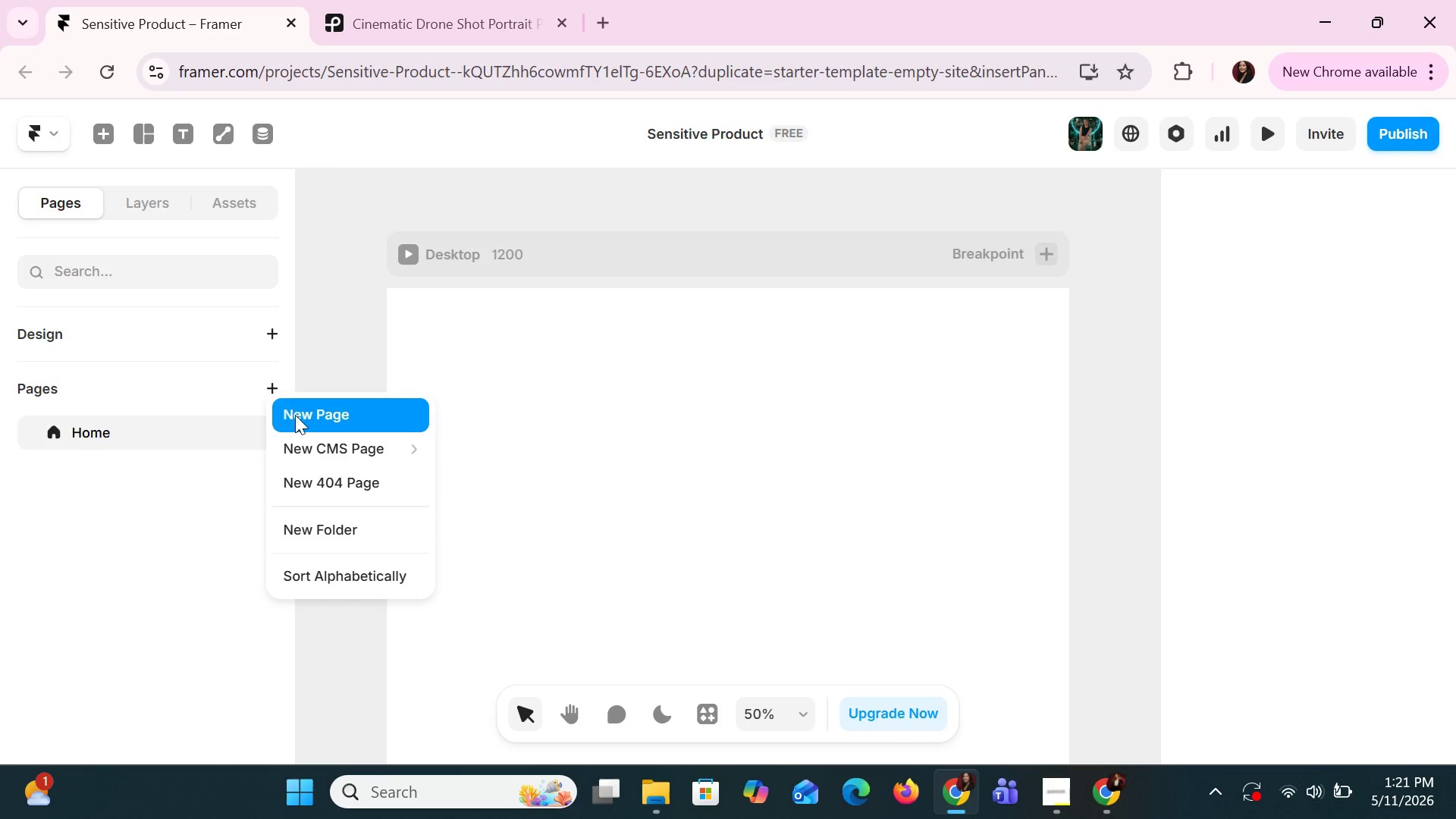 
left_click([297, 416])
 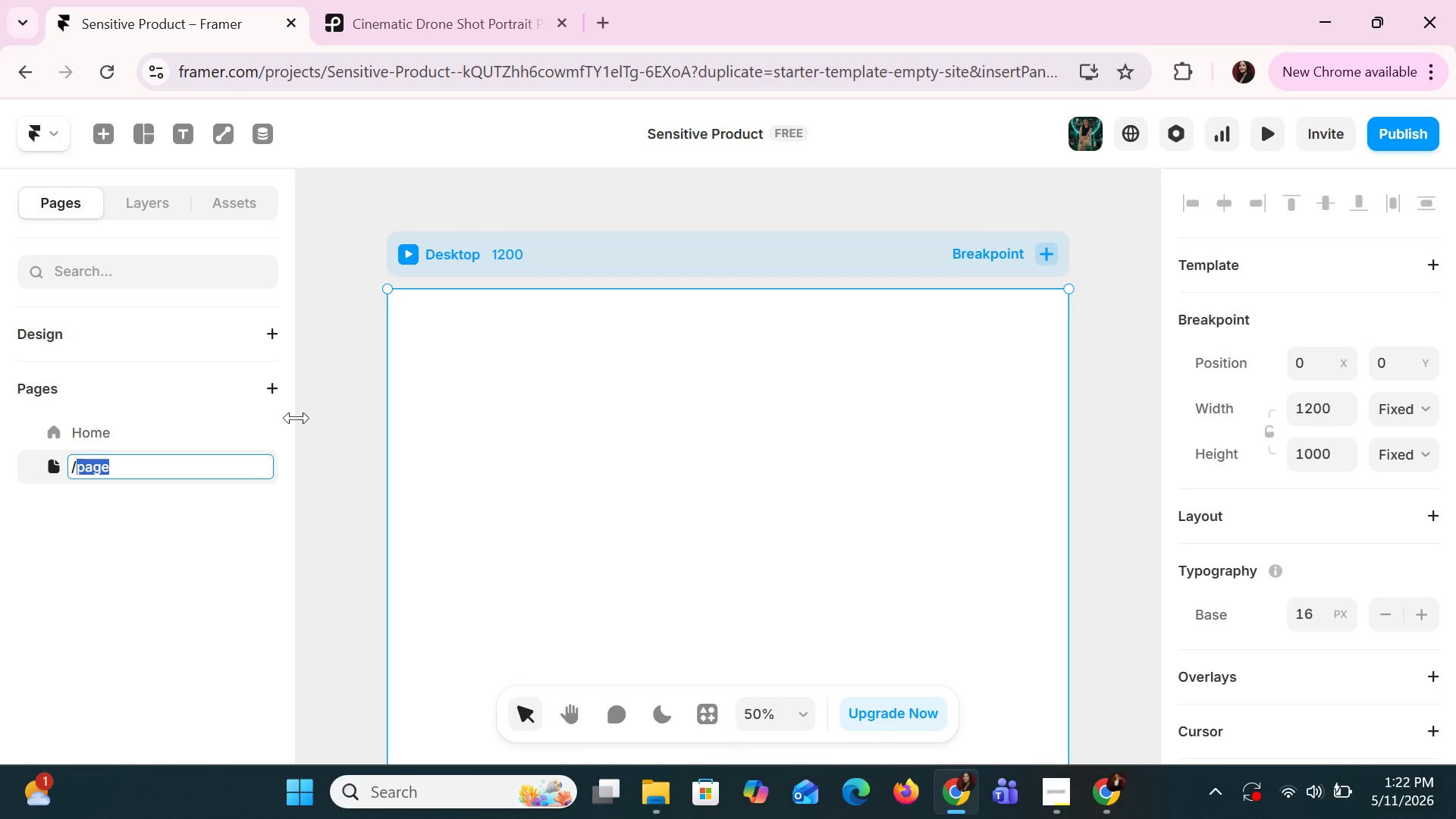 
wait(10.91)
 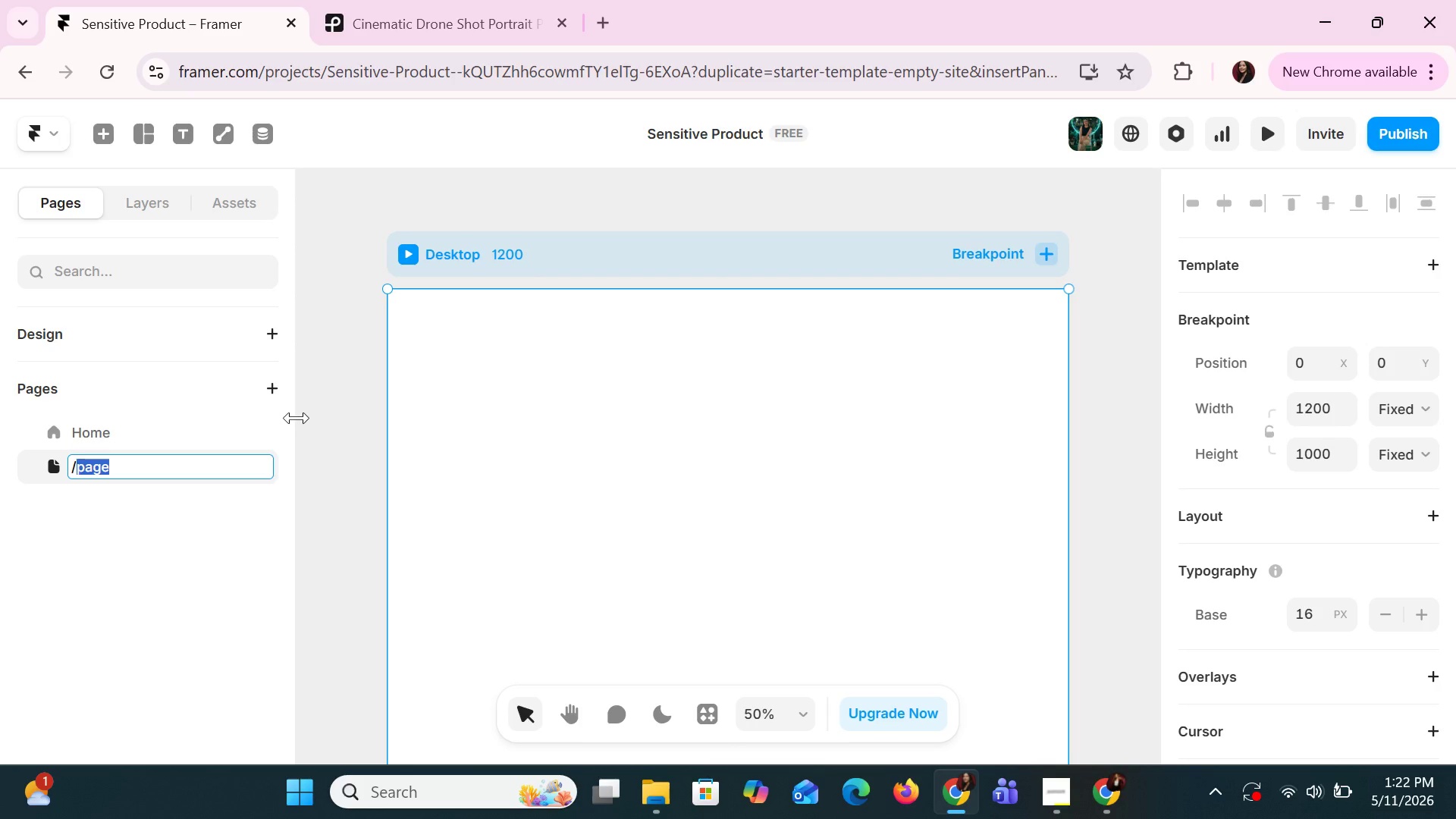 
left_click([1053, 798])